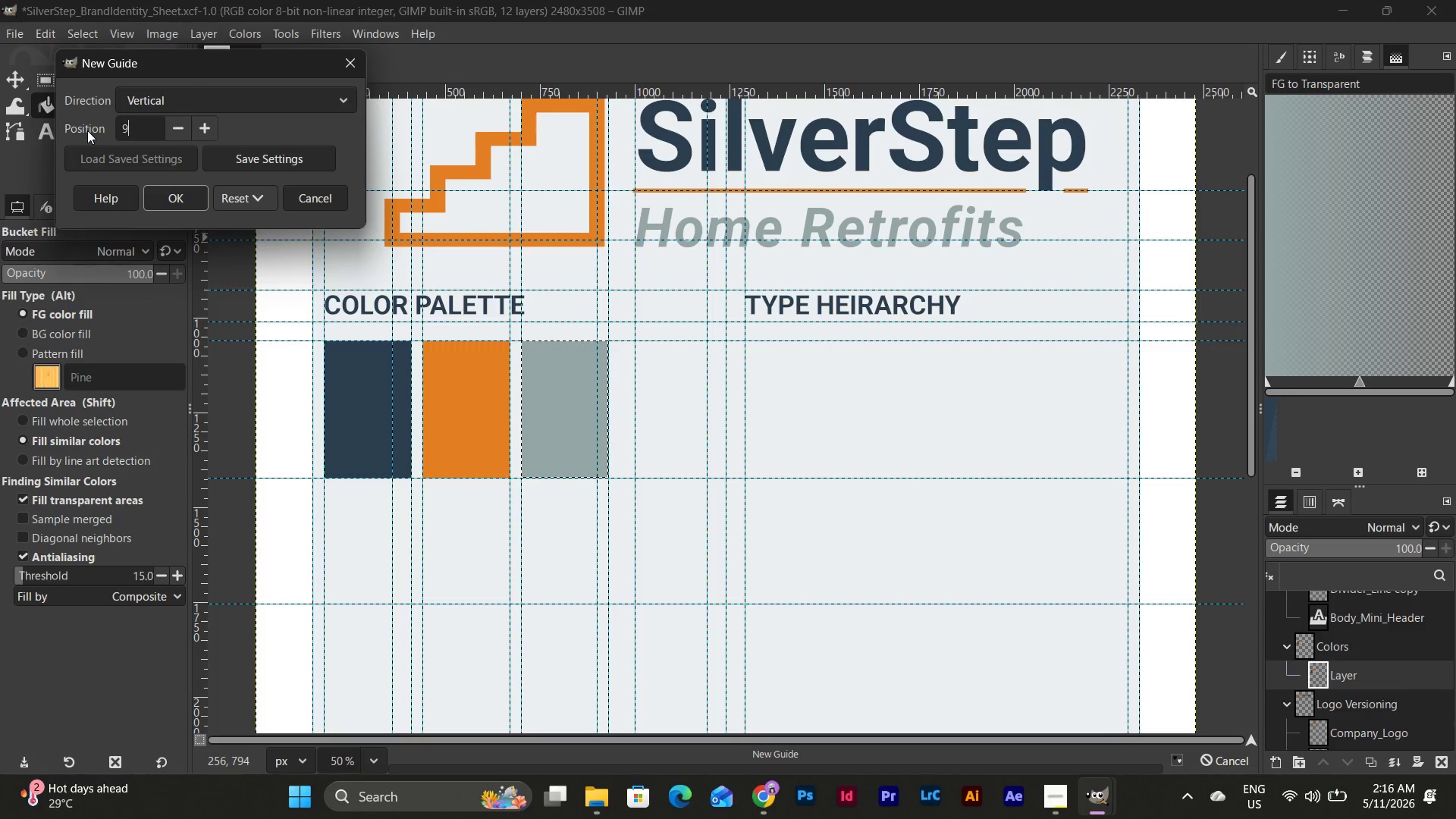 
key(Numpad6)
 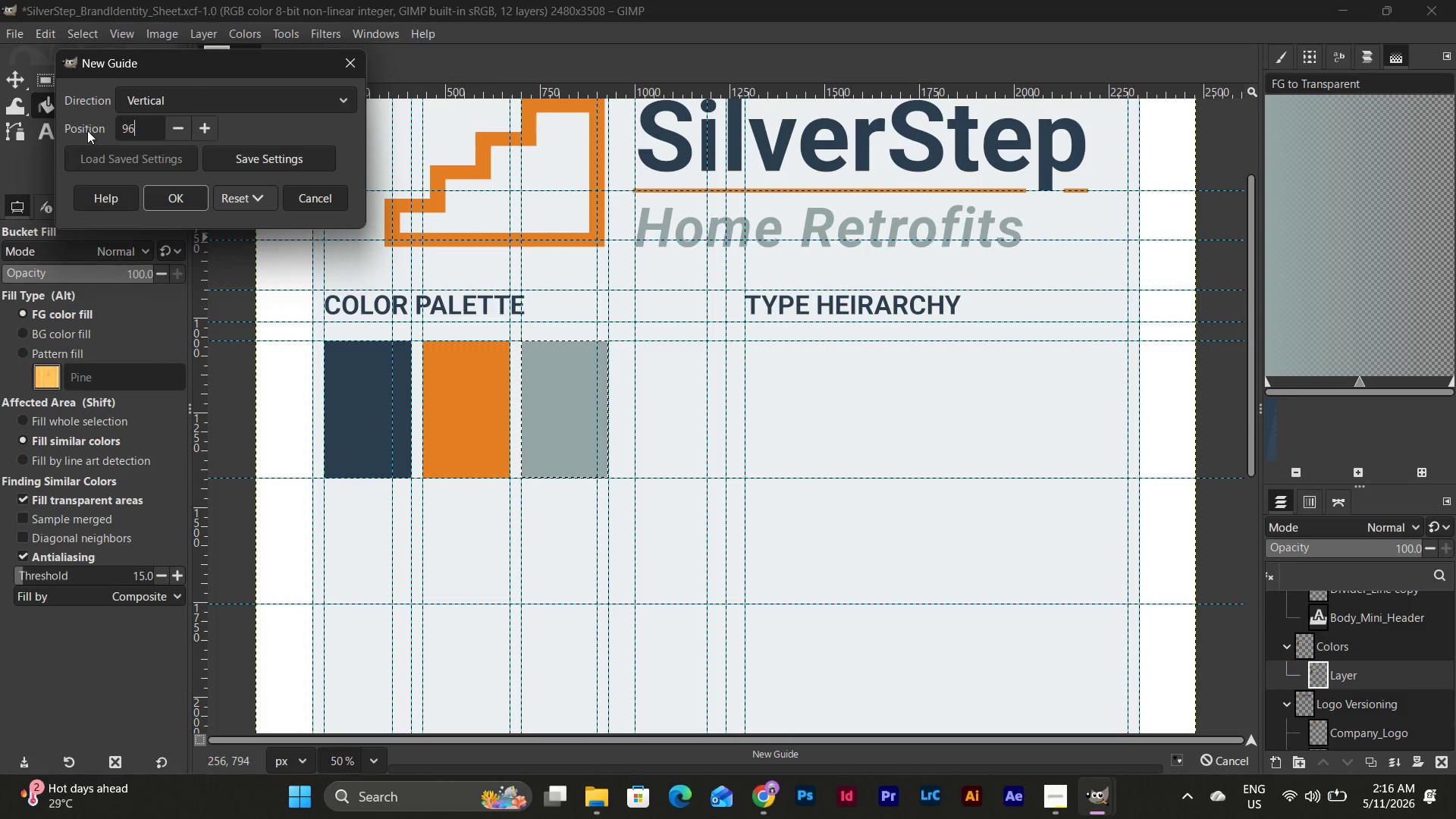 
key(Numpad0)
 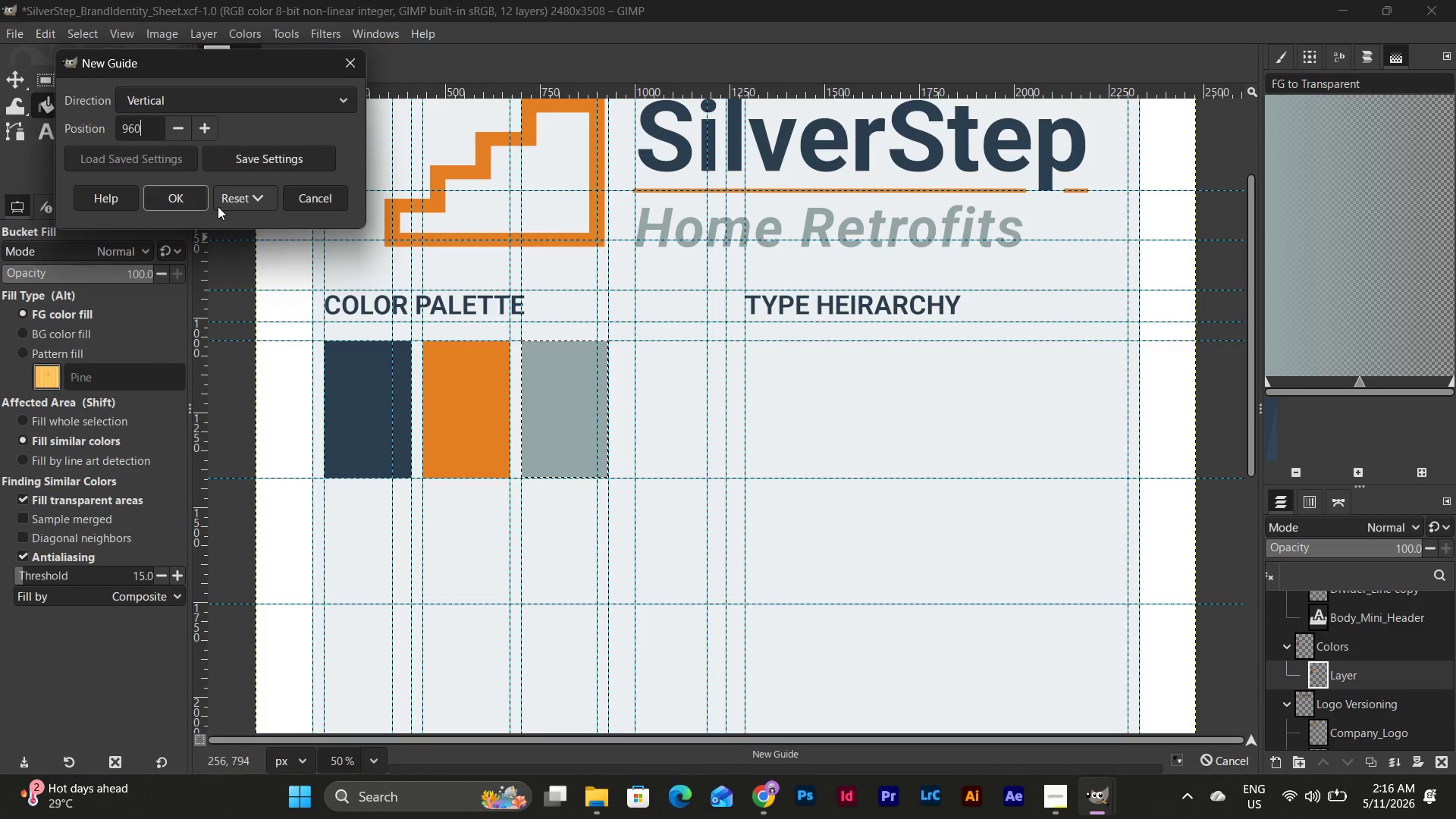 
left_click([199, 199])
 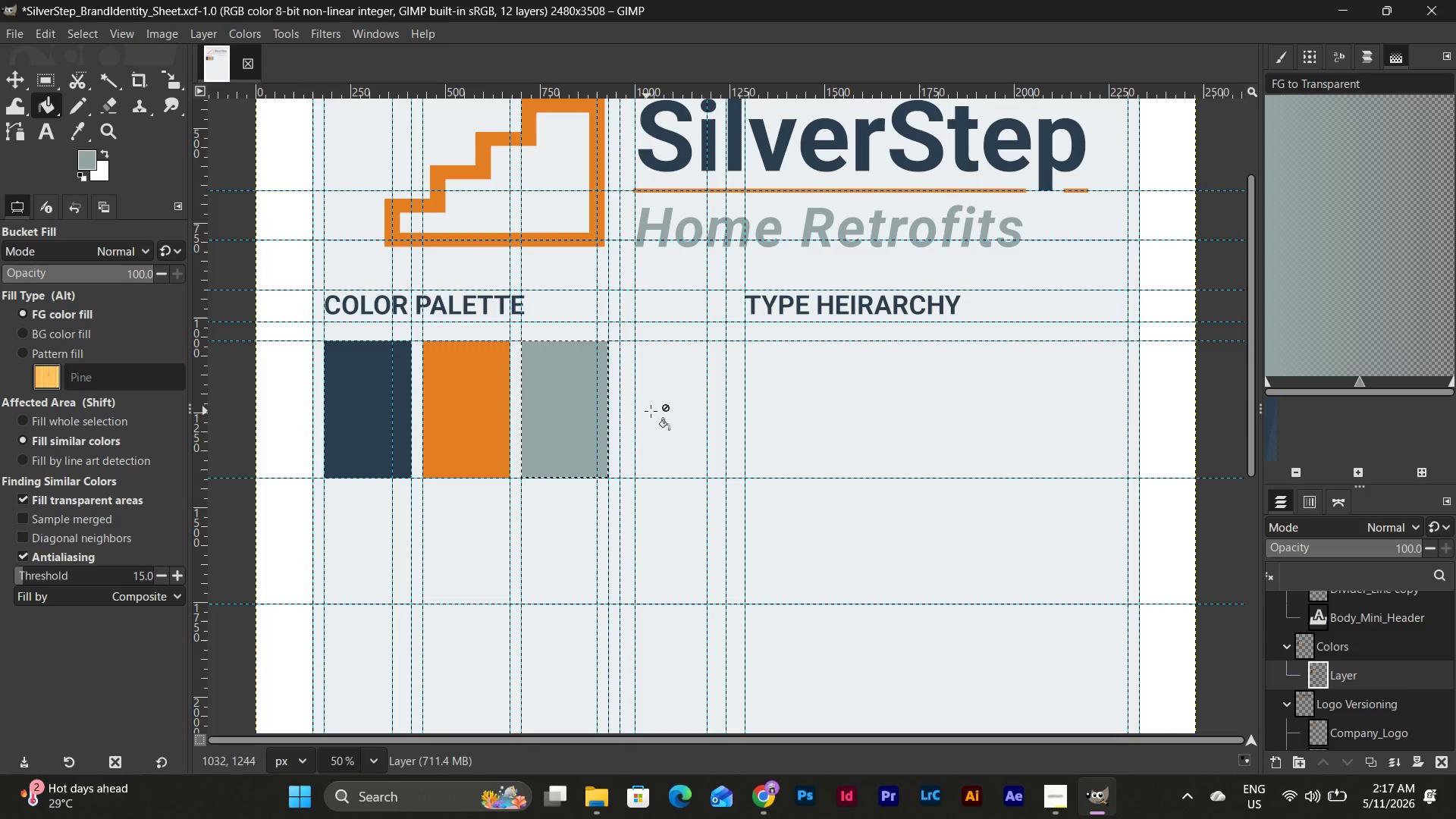 
wait(15.66)
 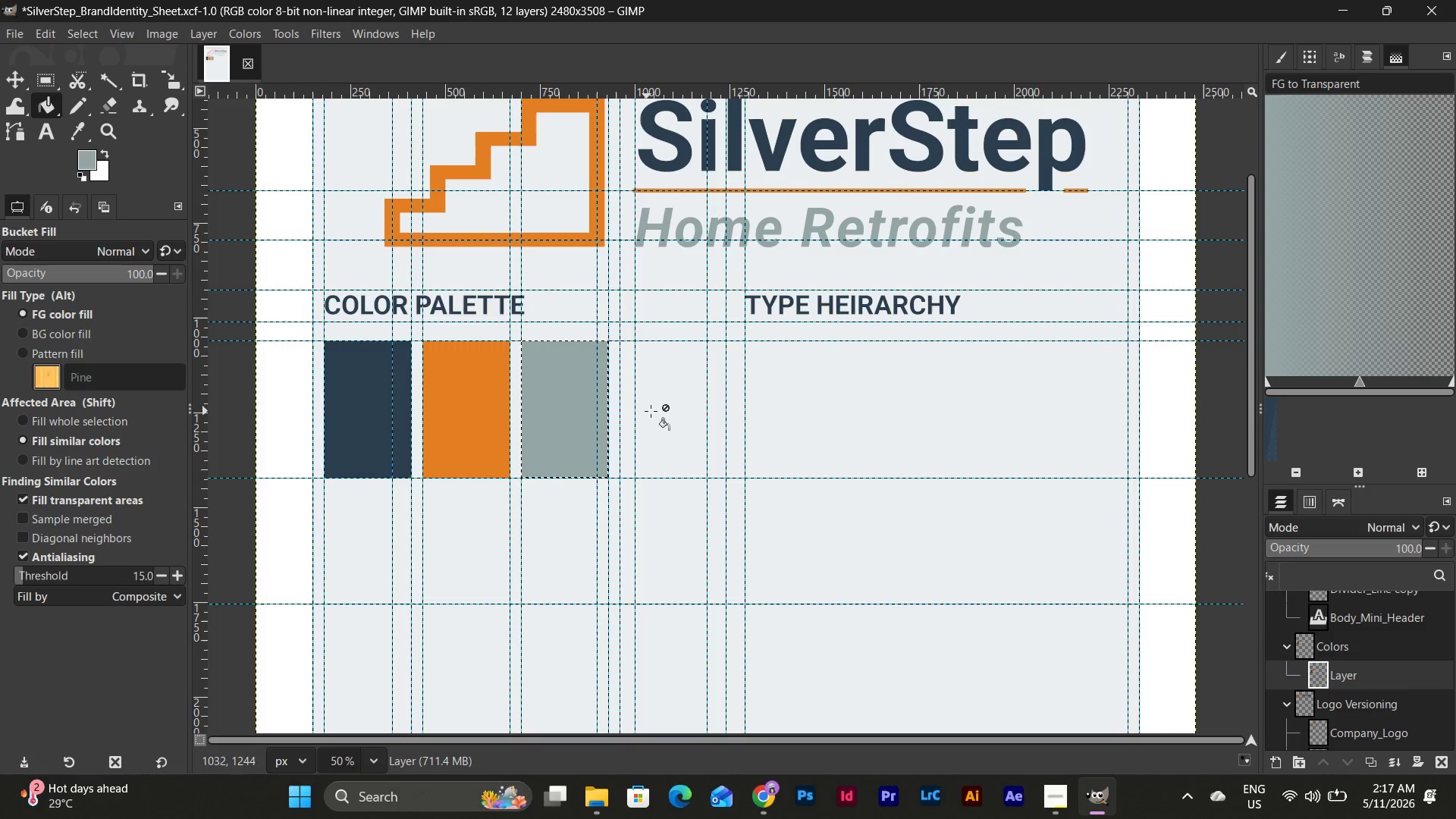 
left_click([87, 163])
 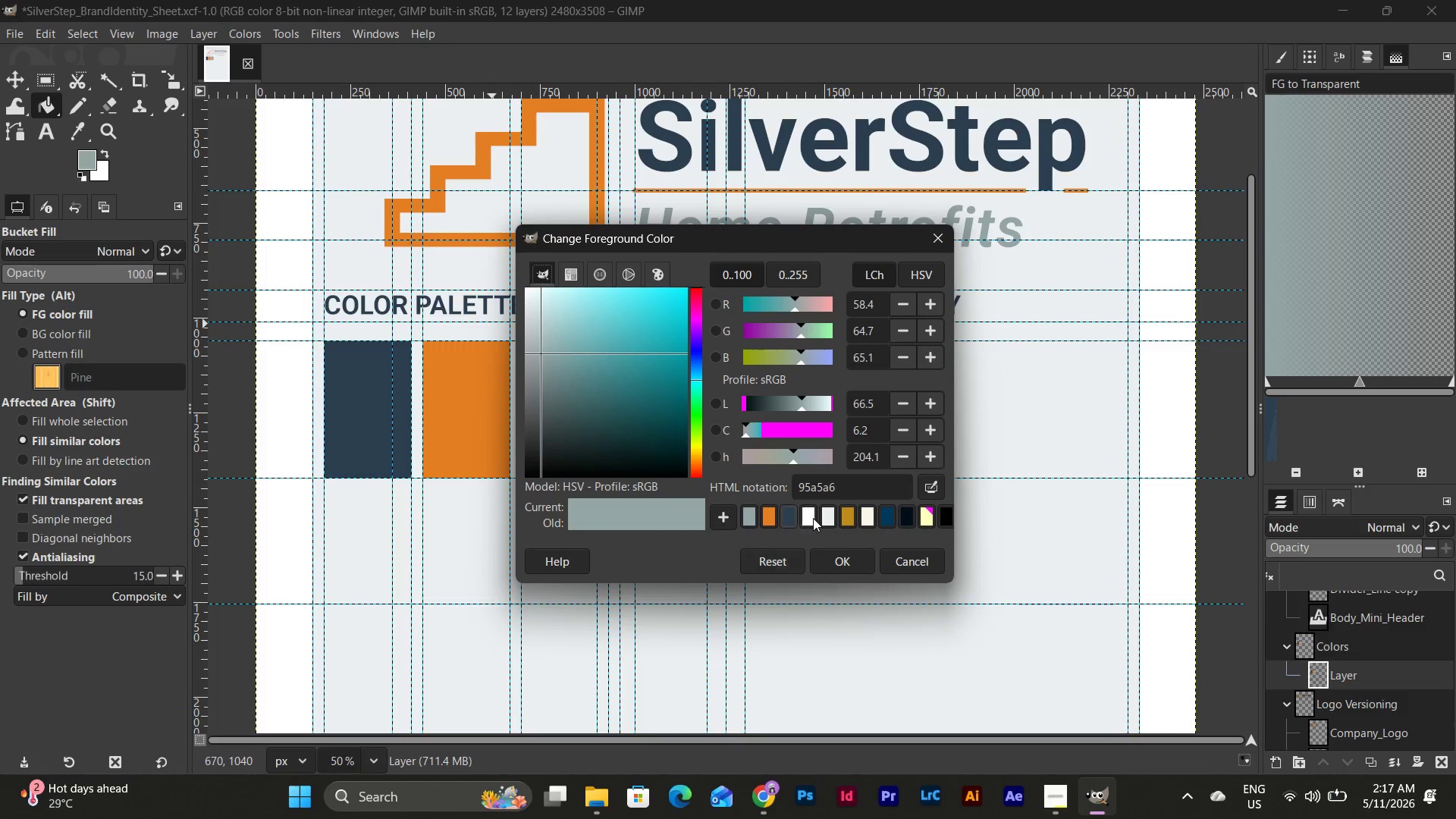 
left_click([811, 517])
 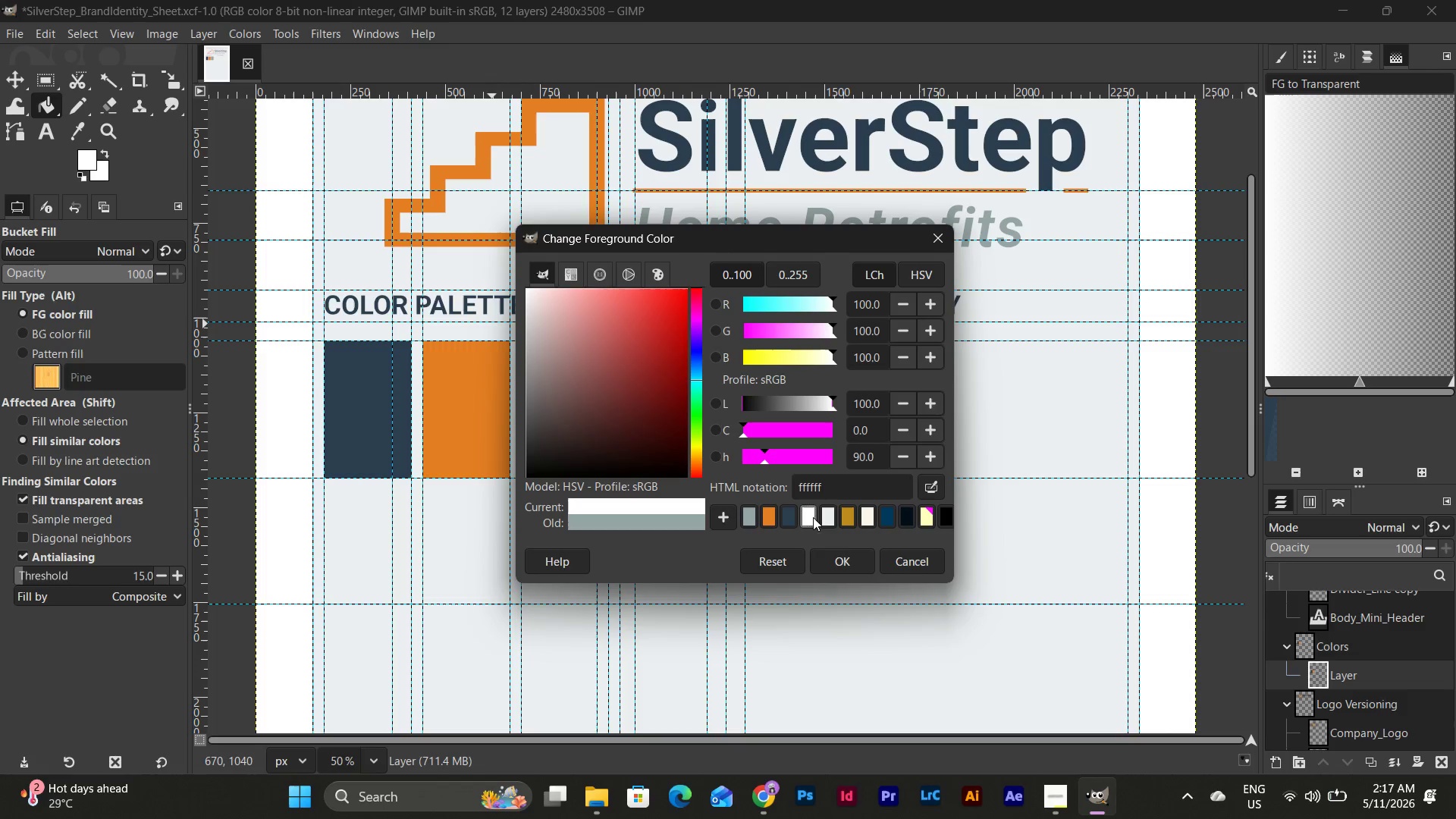 
left_click([821, 517])
 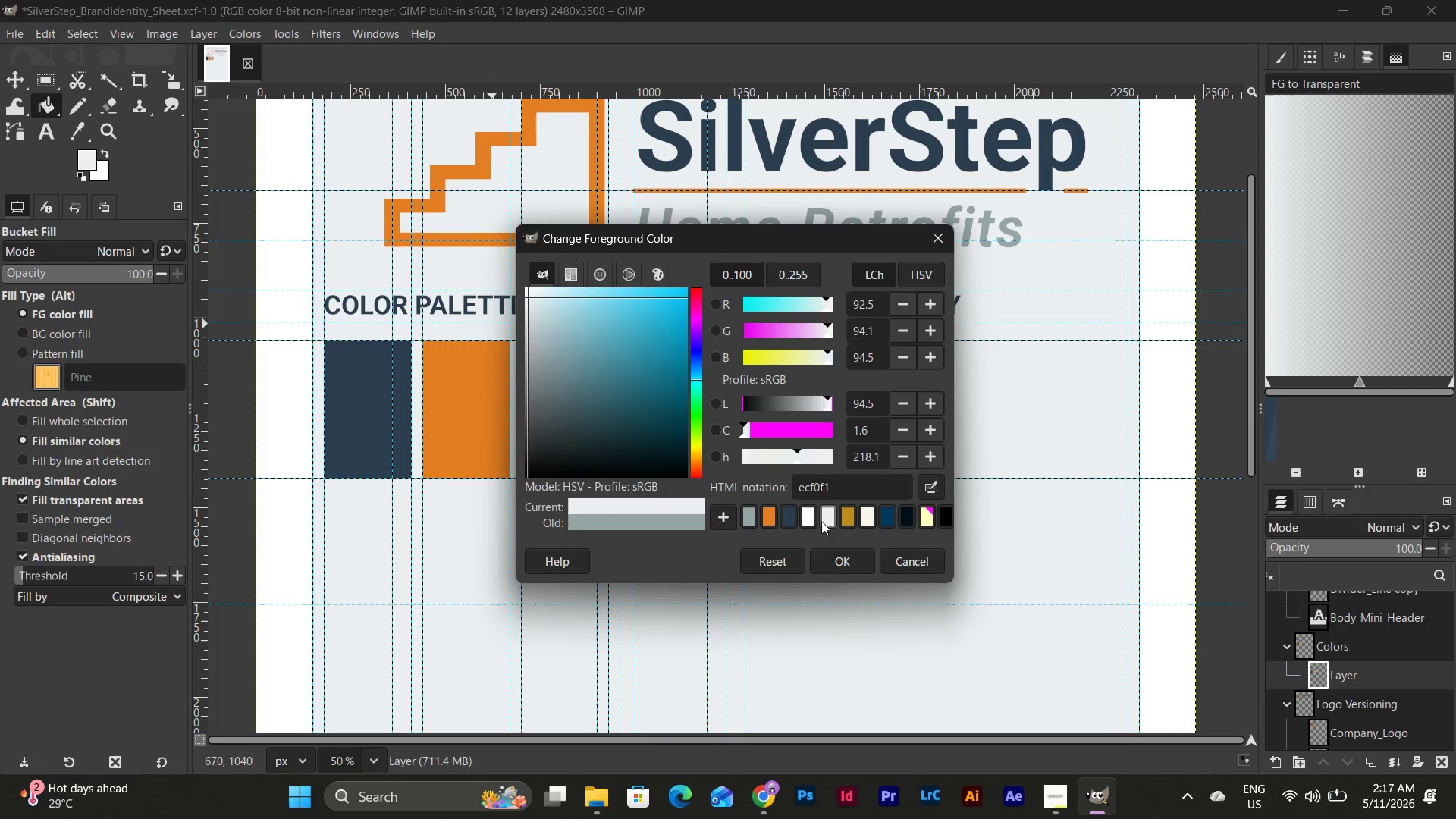 
left_click([836, 559])
 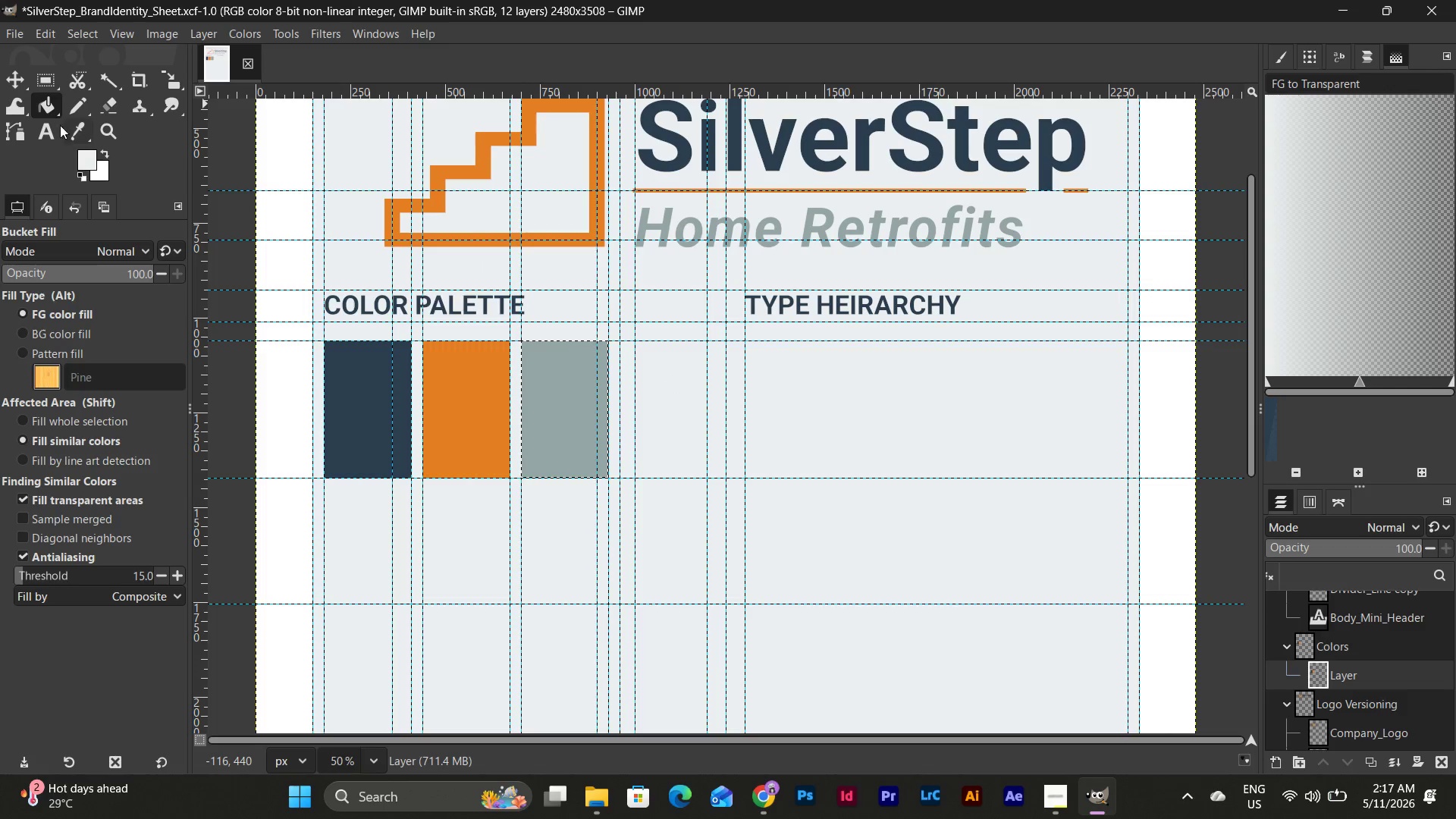 
left_click([49, 79])
 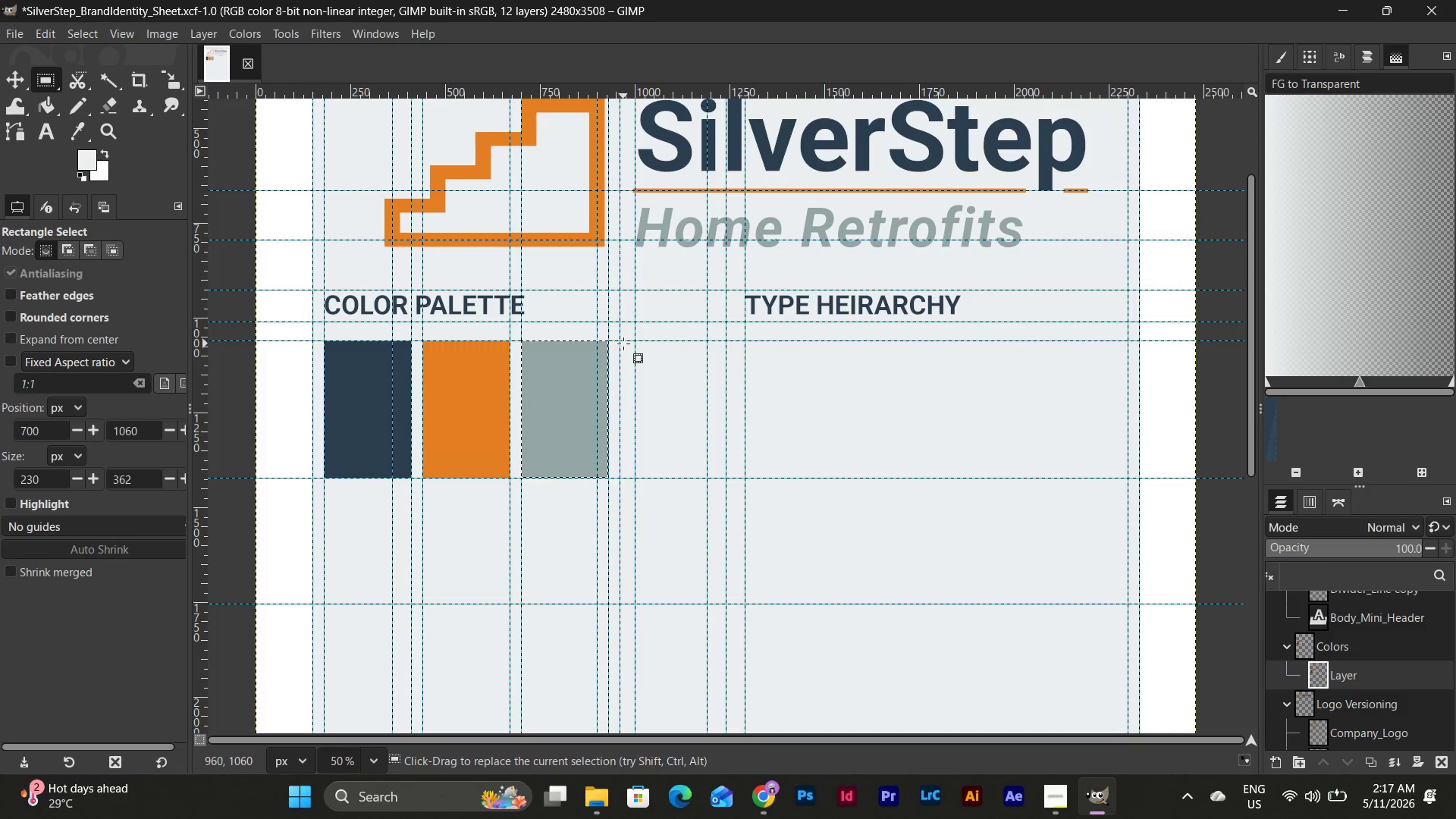 
left_click_drag(start_coordinate=[620, 340], to_coordinate=[711, 479])
 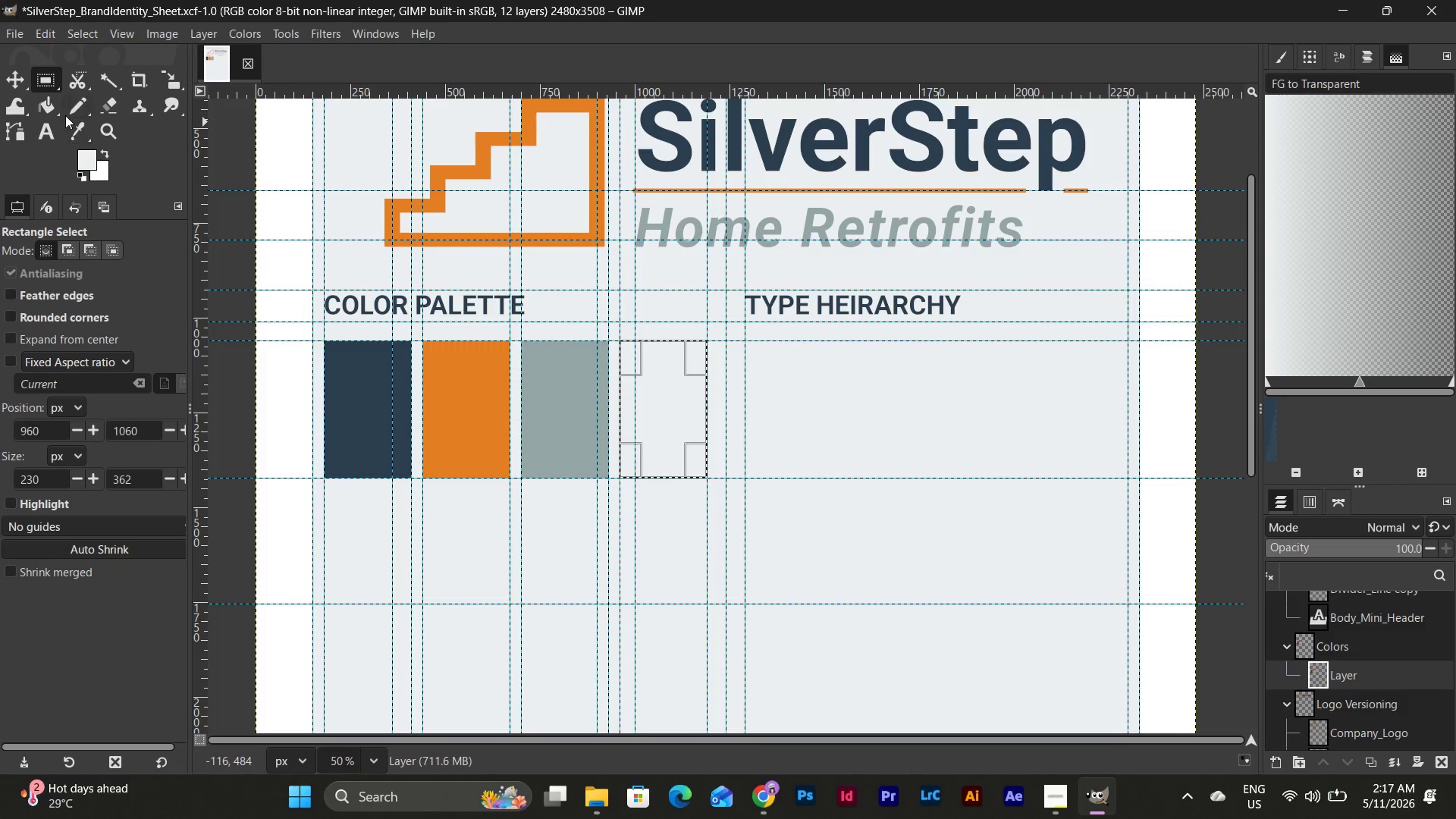 
left_click([55, 109])
 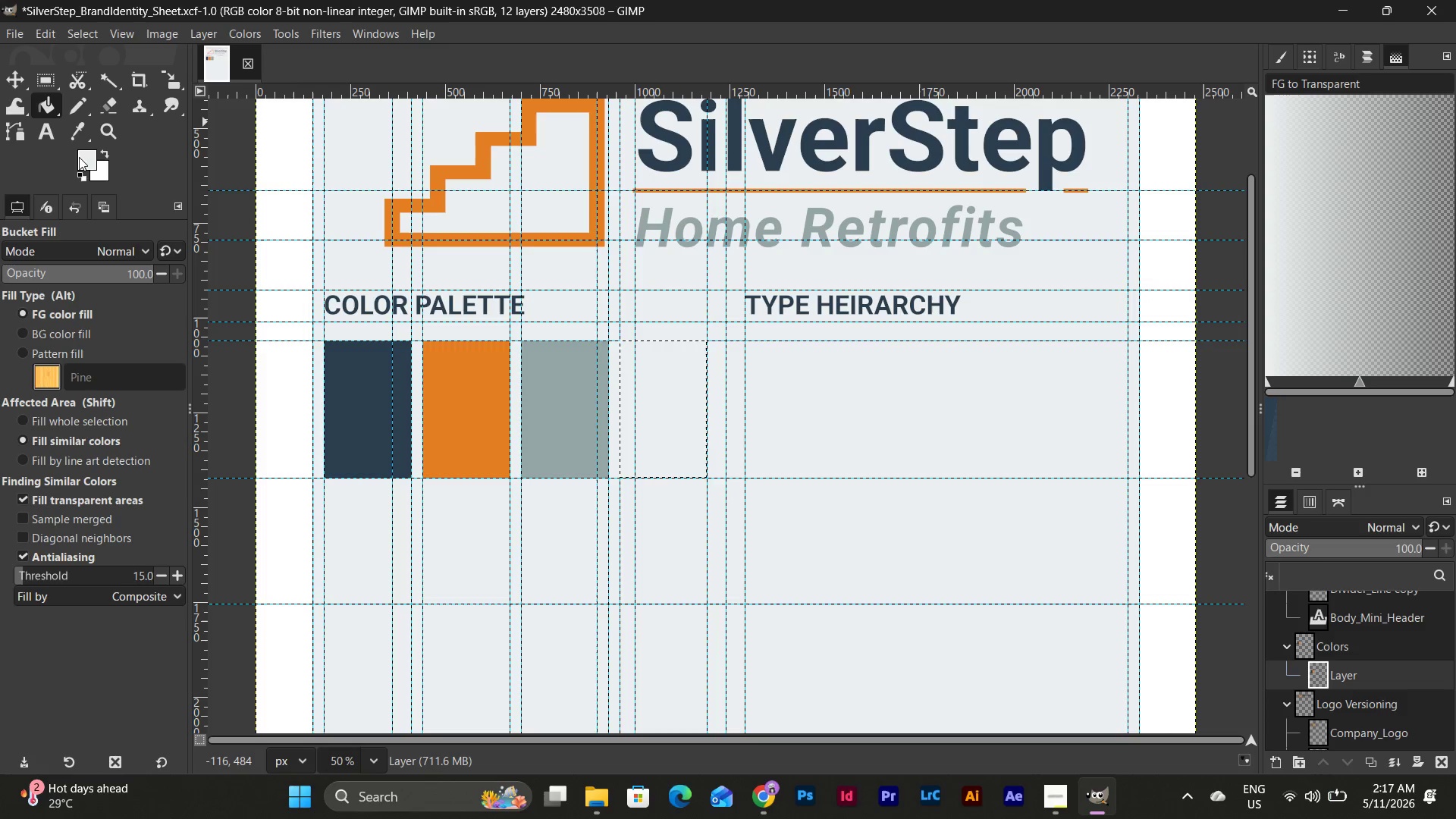 
left_click([86, 157])
 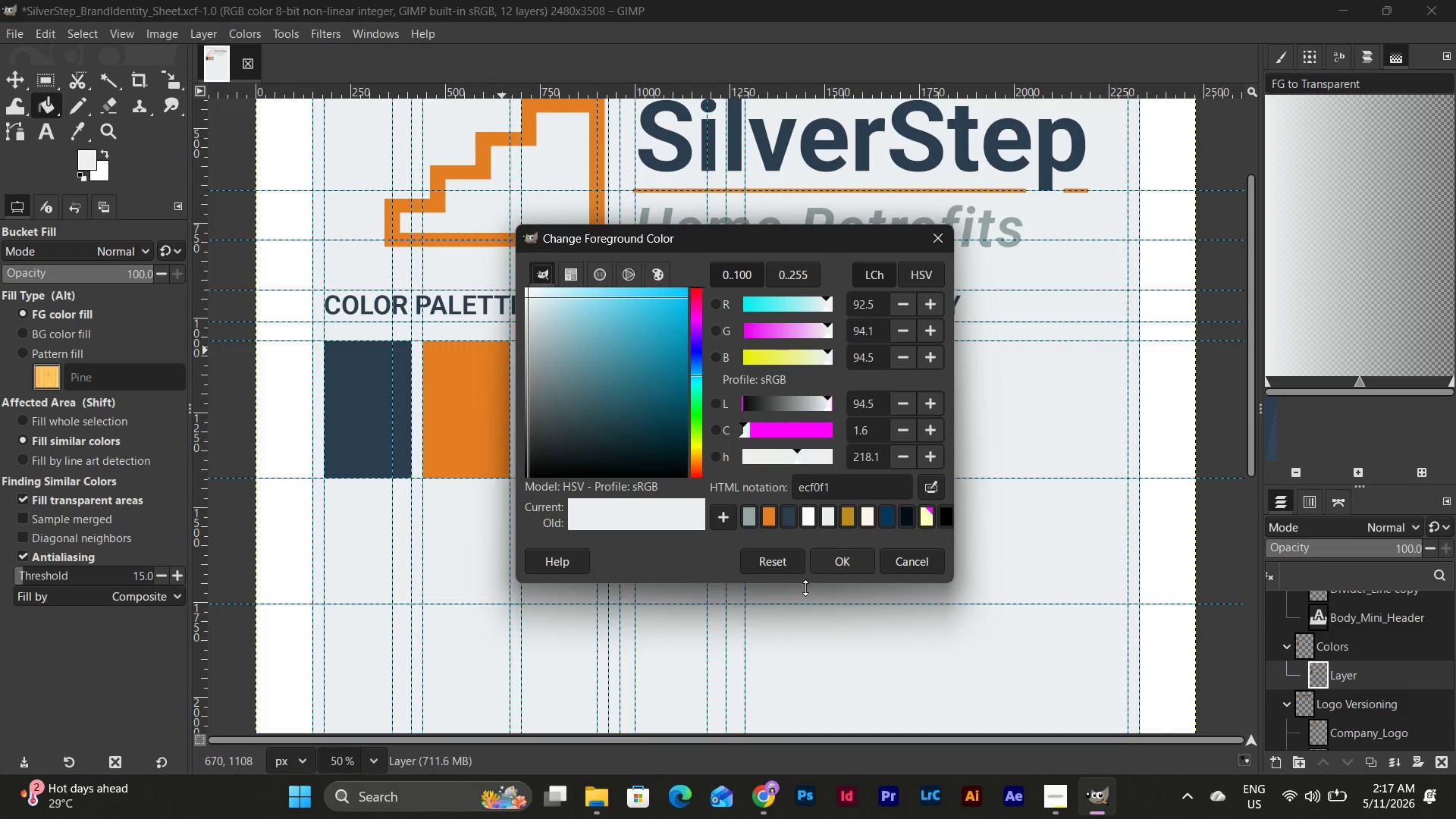 
left_click([847, 570])
 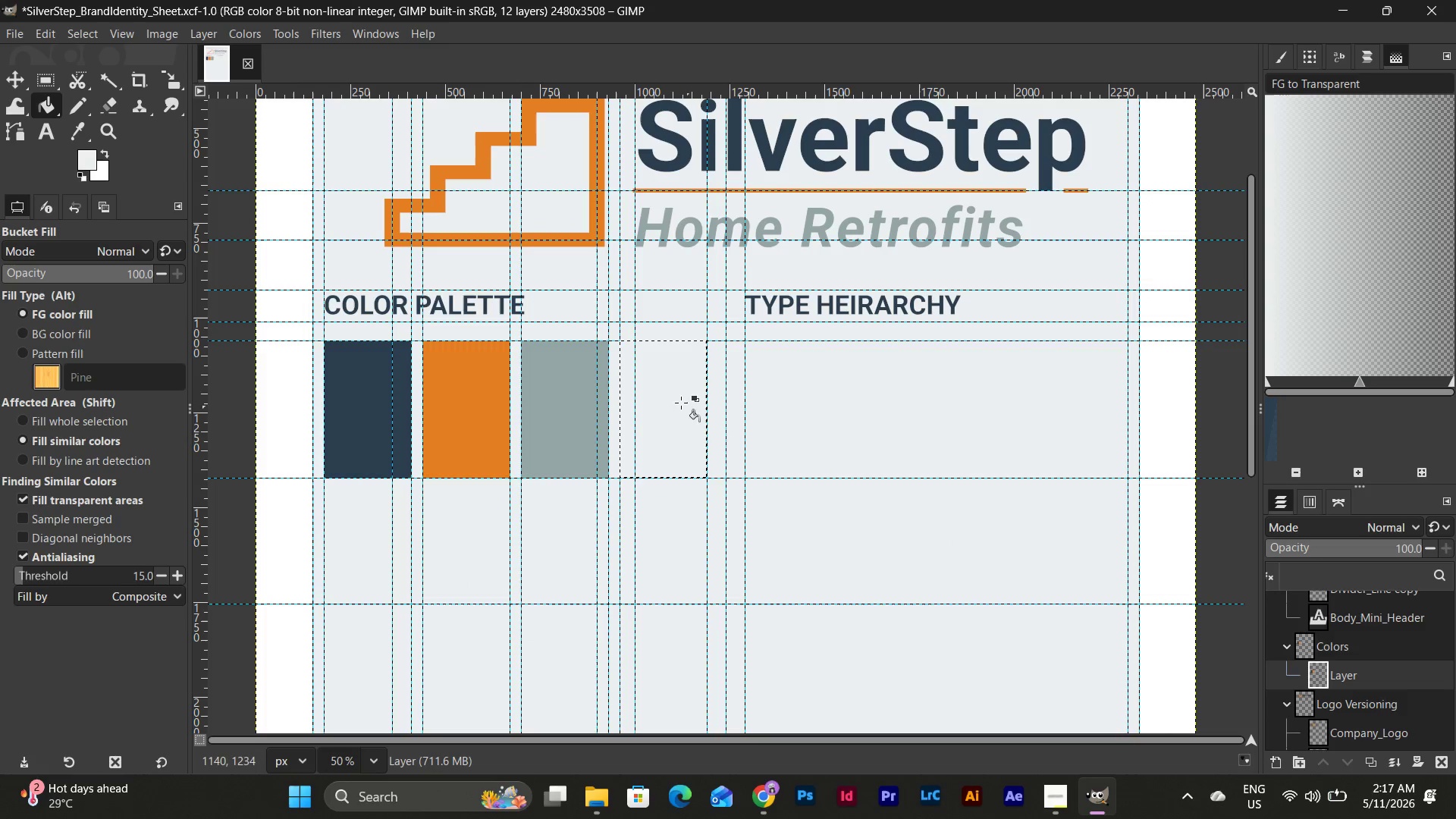 
left_click([654, 395])
 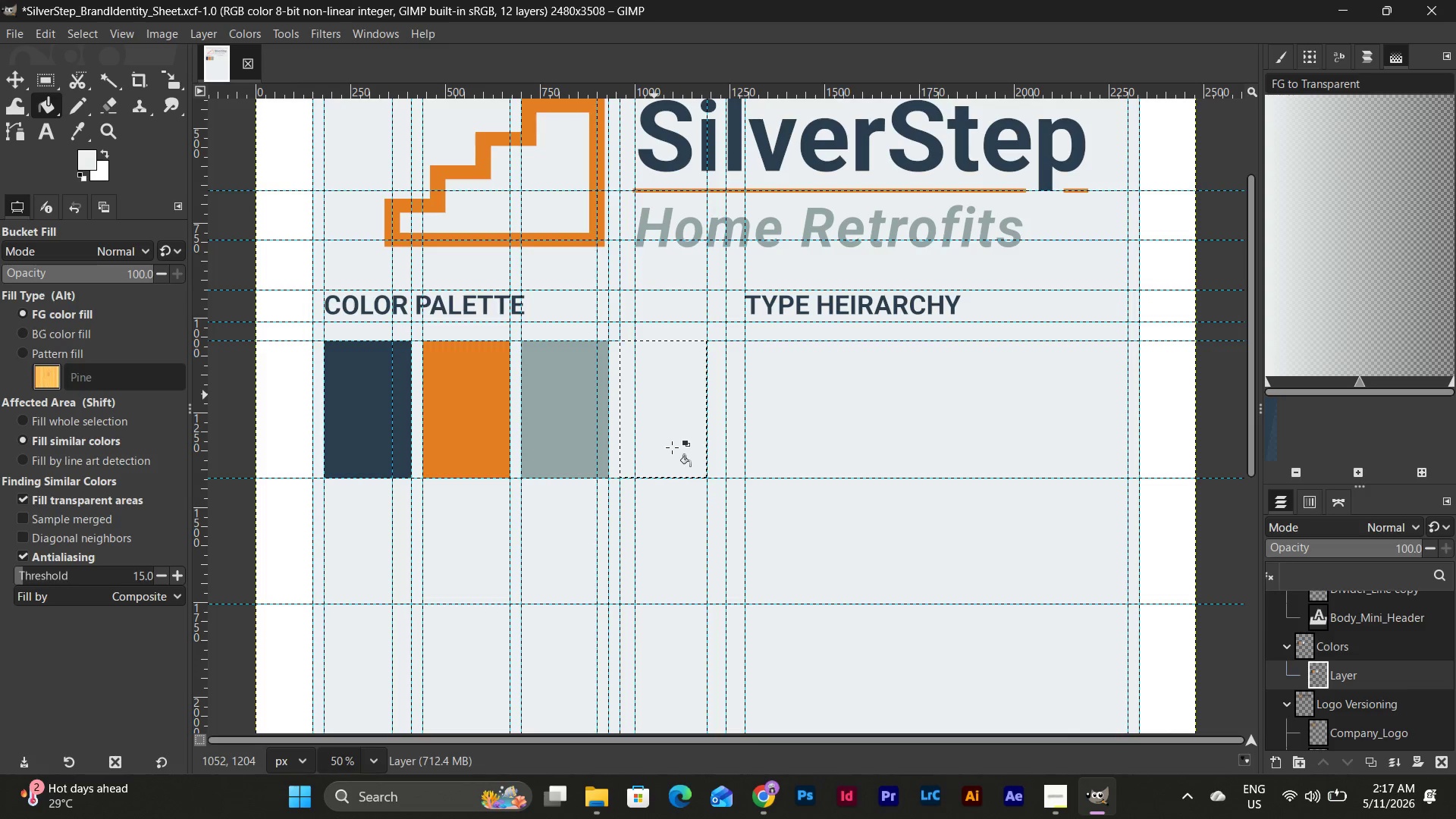 
wait(8.75)
 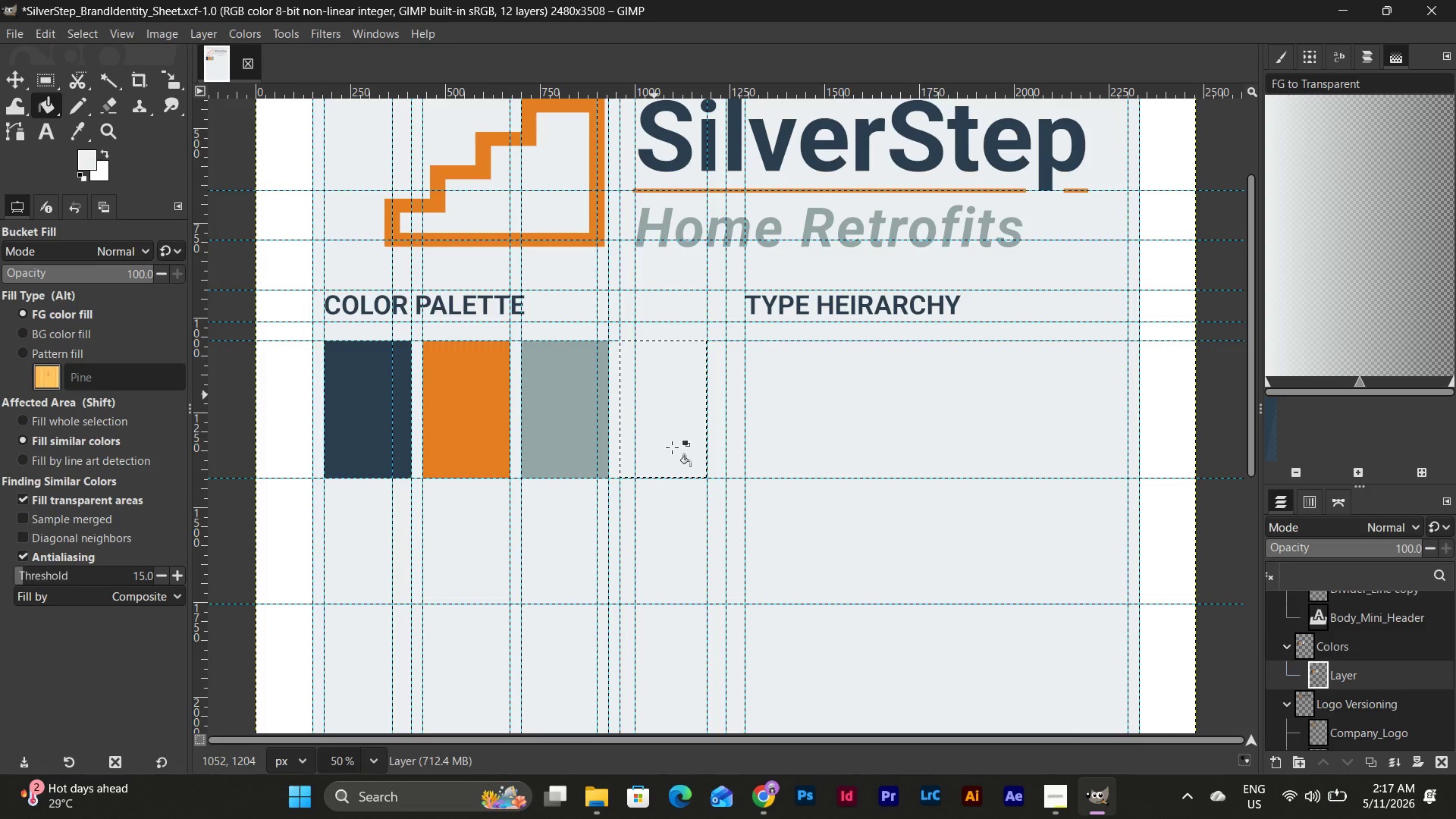 
left_click([1058, 799])